 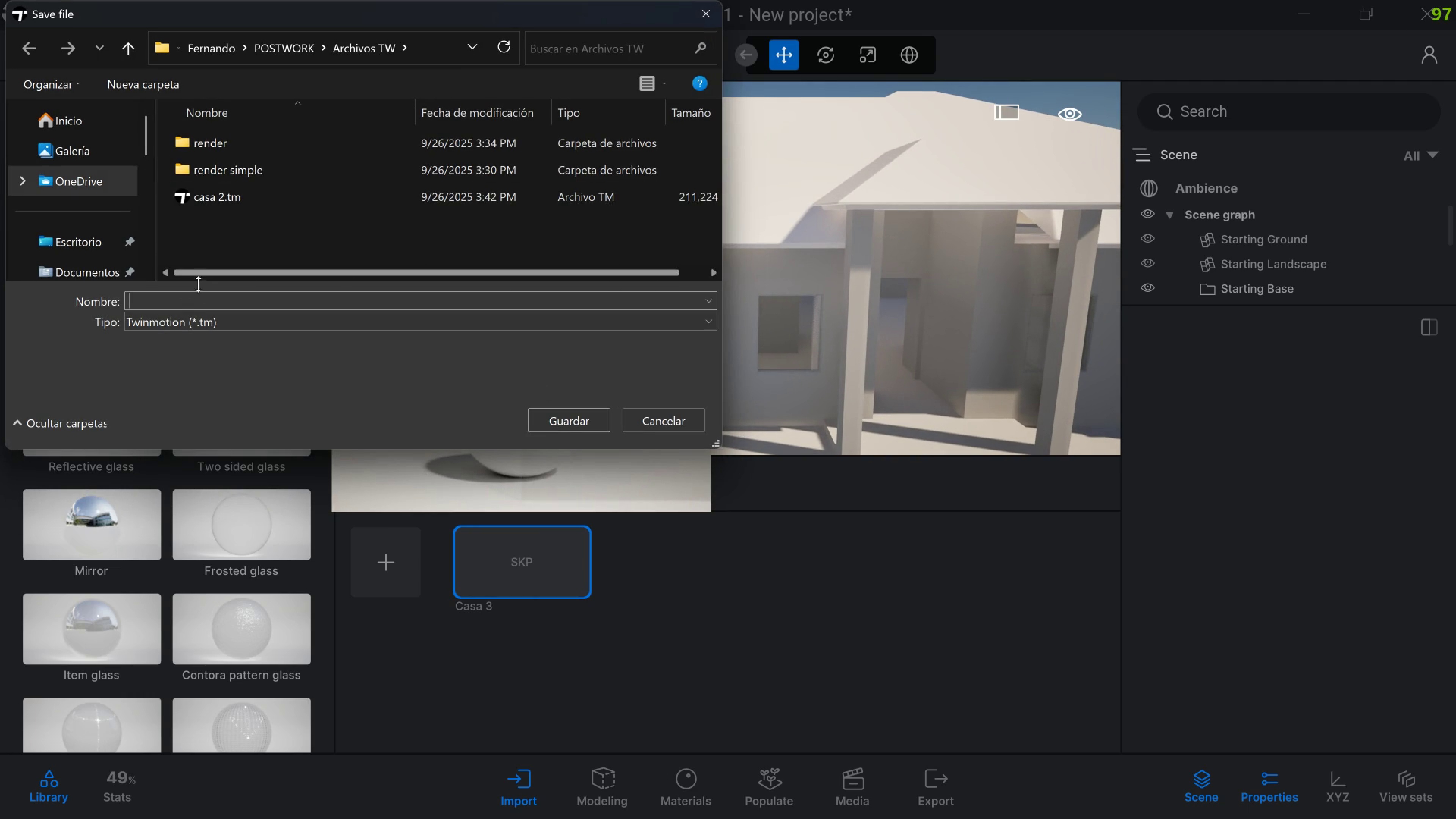 
scroll: coordinate [179, 152], scroll_direction: up, amount: 1.0
 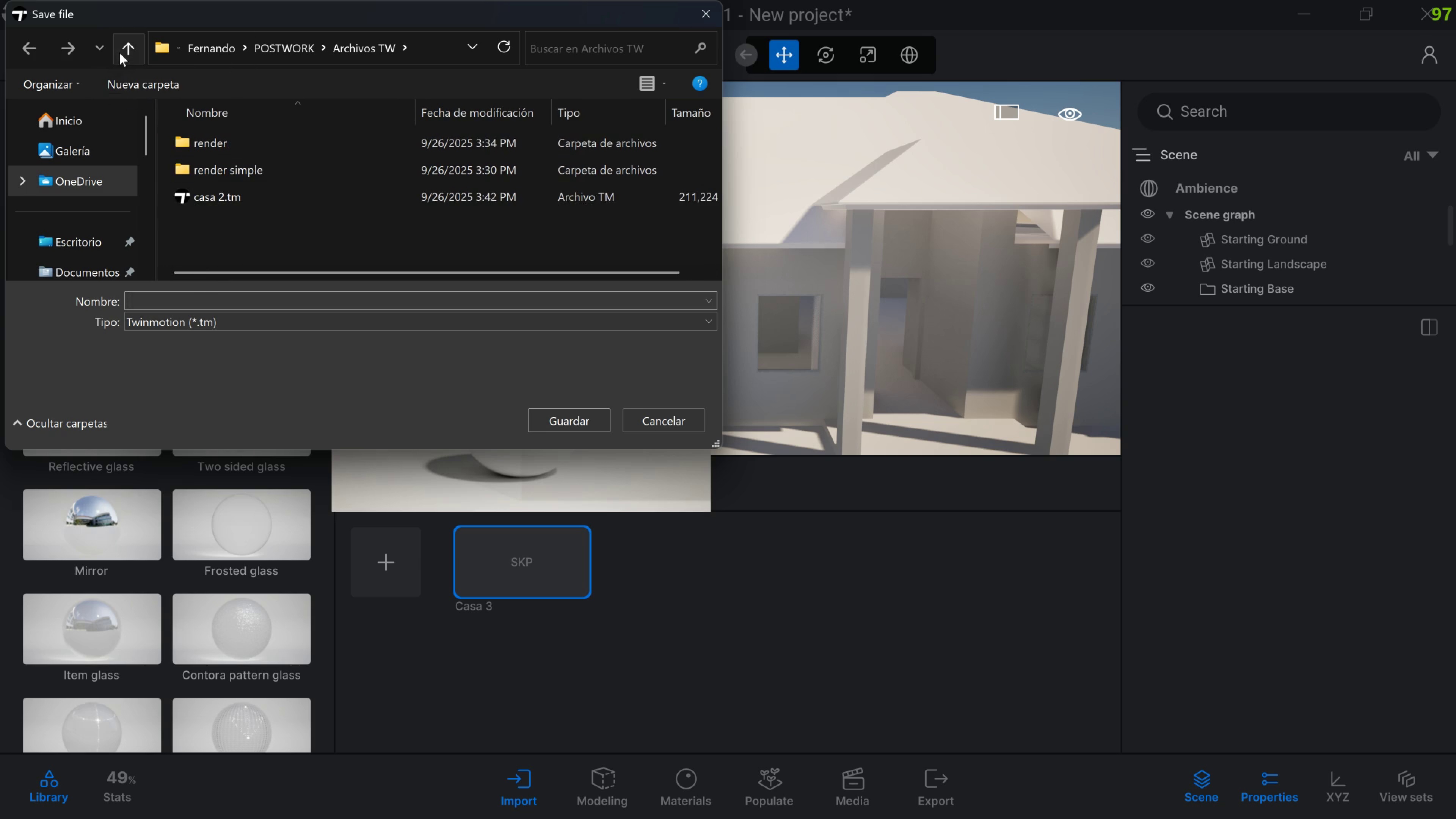 
left_click([120, 53])
 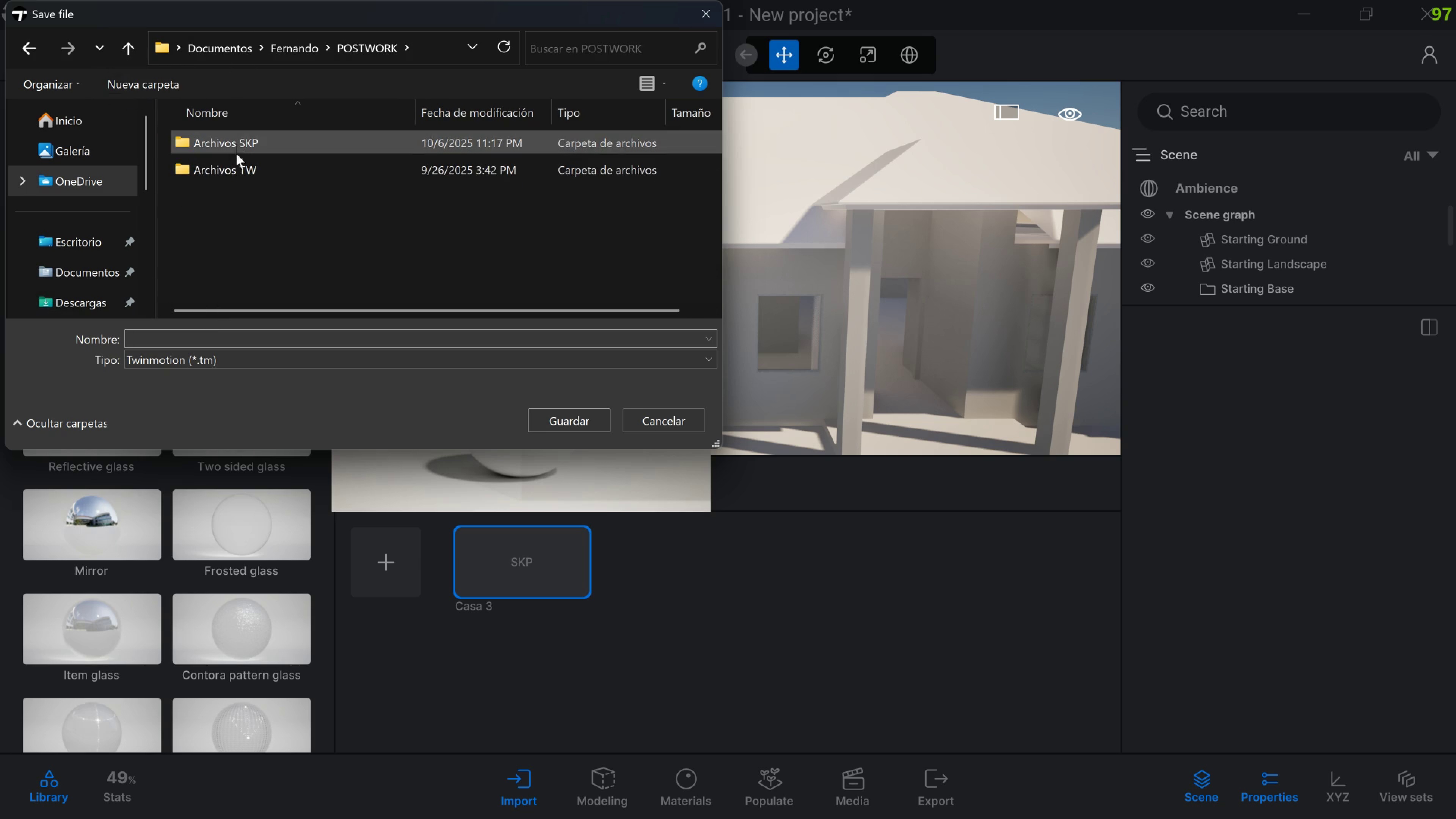 
double_click([232, 171])
 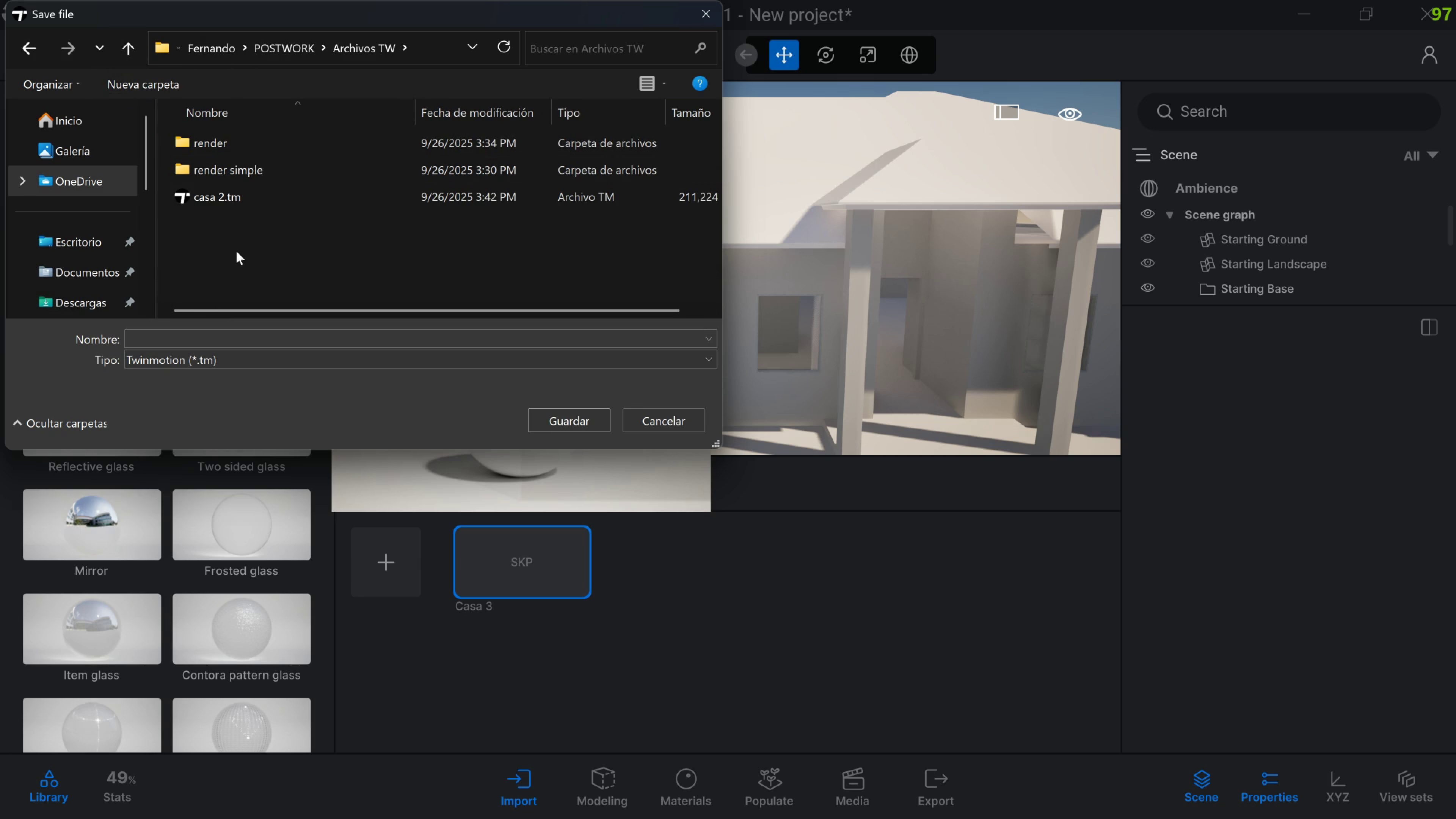 
mouse_move([218, 238])
 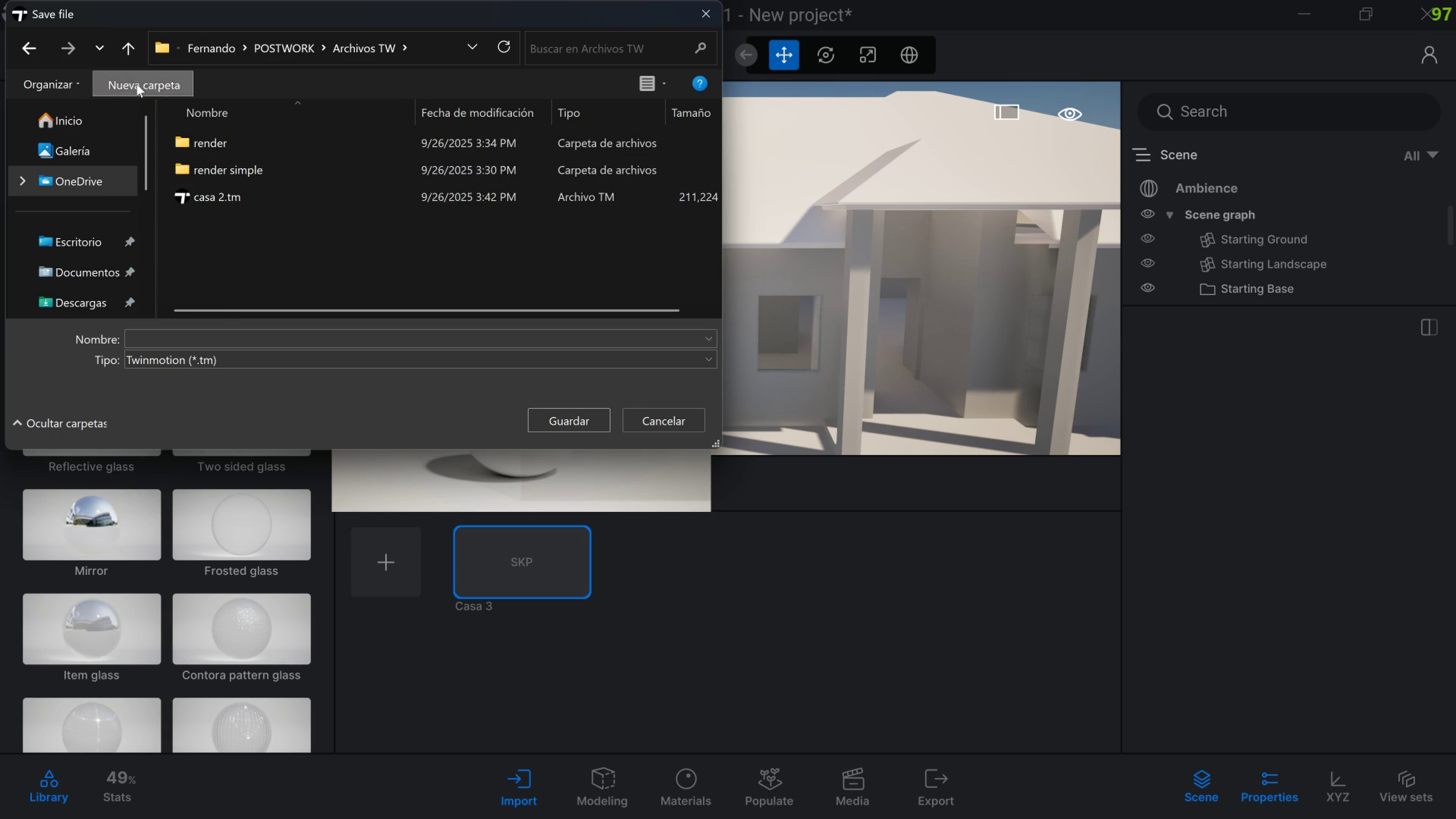 
left_click([136, 84])
 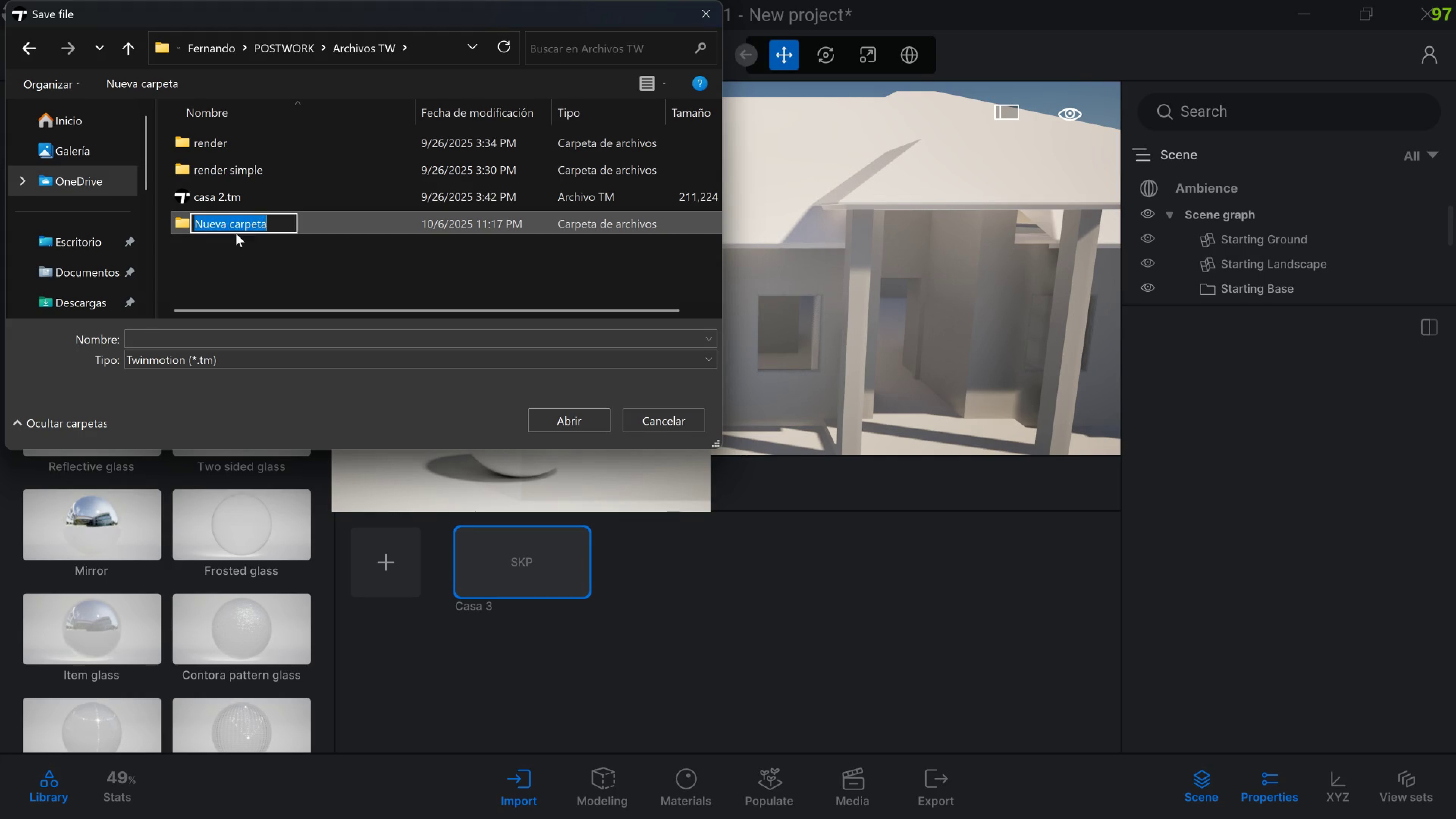 
type(casa])
key(Backspace)
key(Backspace)
key(Backspace)
key(Backspace)
type(ASA 2)
 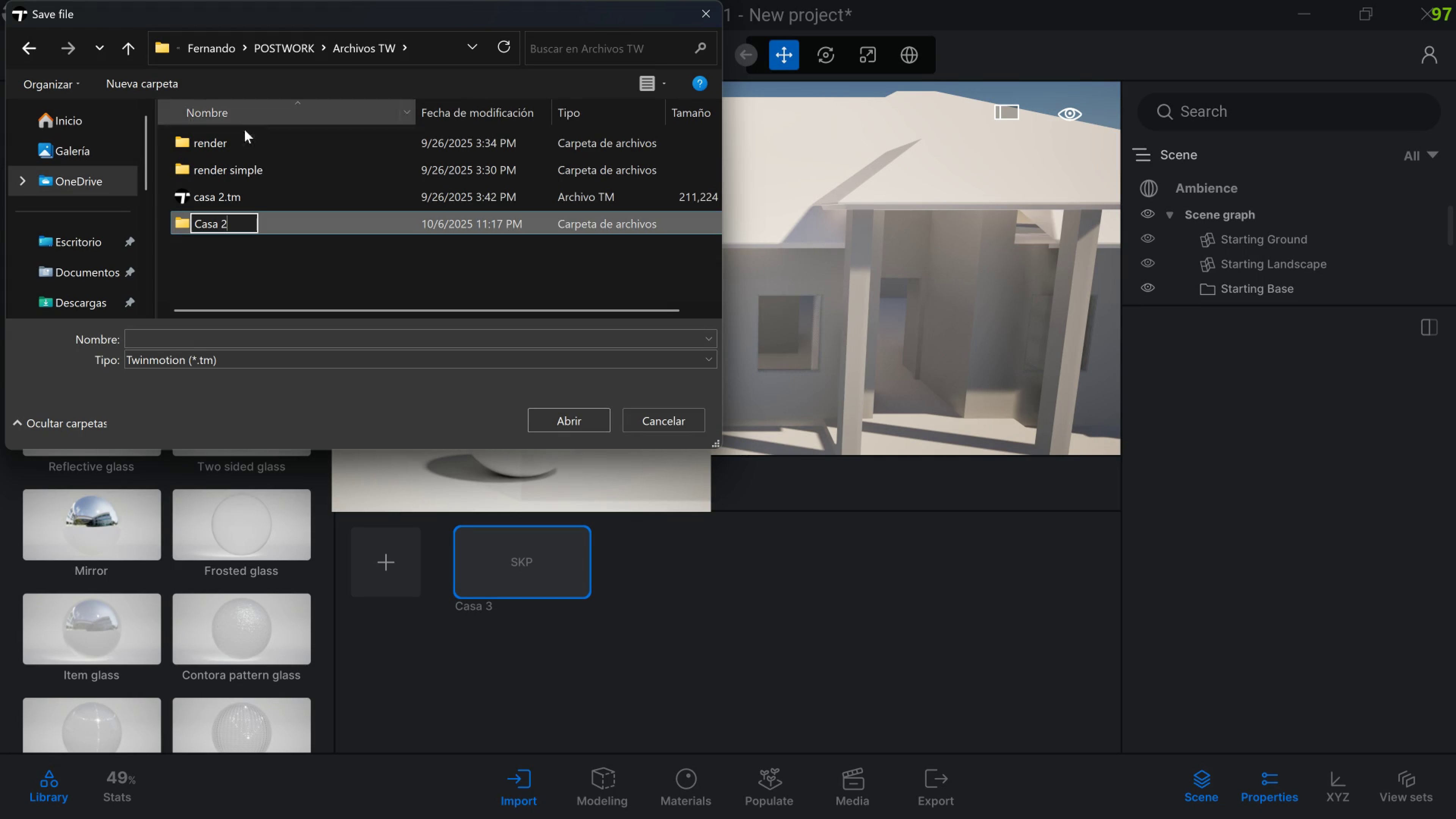 
left_click([239, 144])